 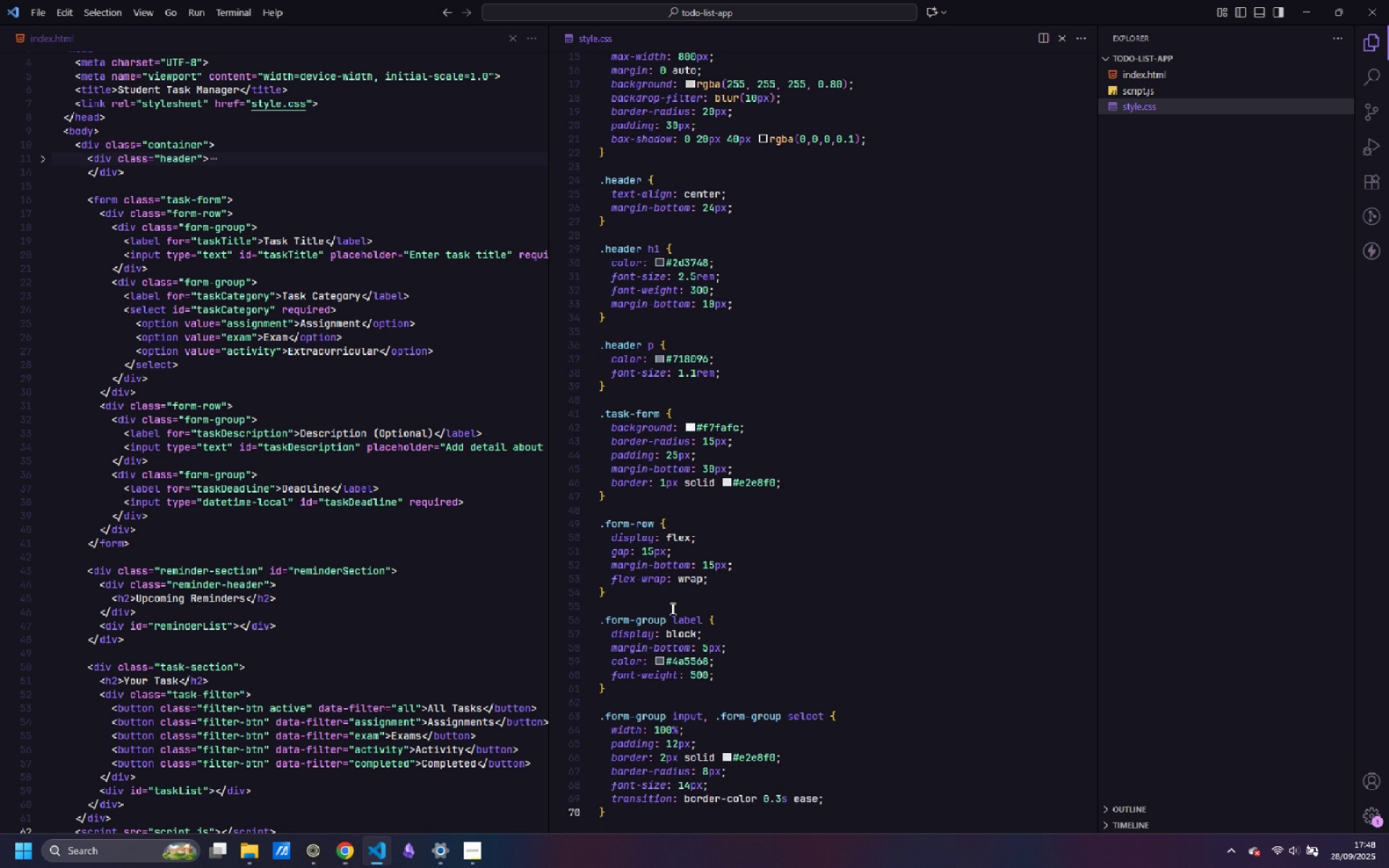 
key(Enter)
 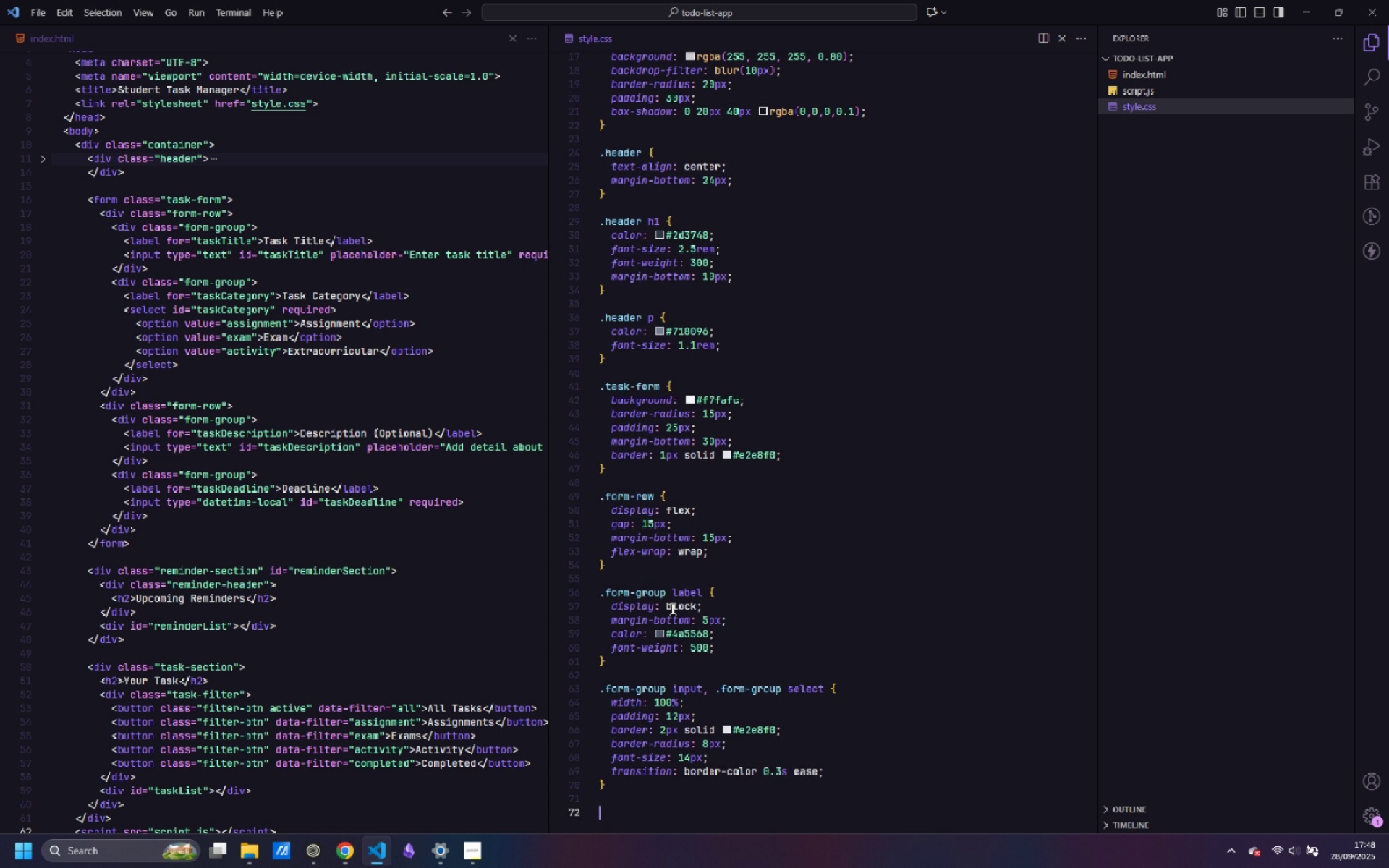 
key(Enter)
 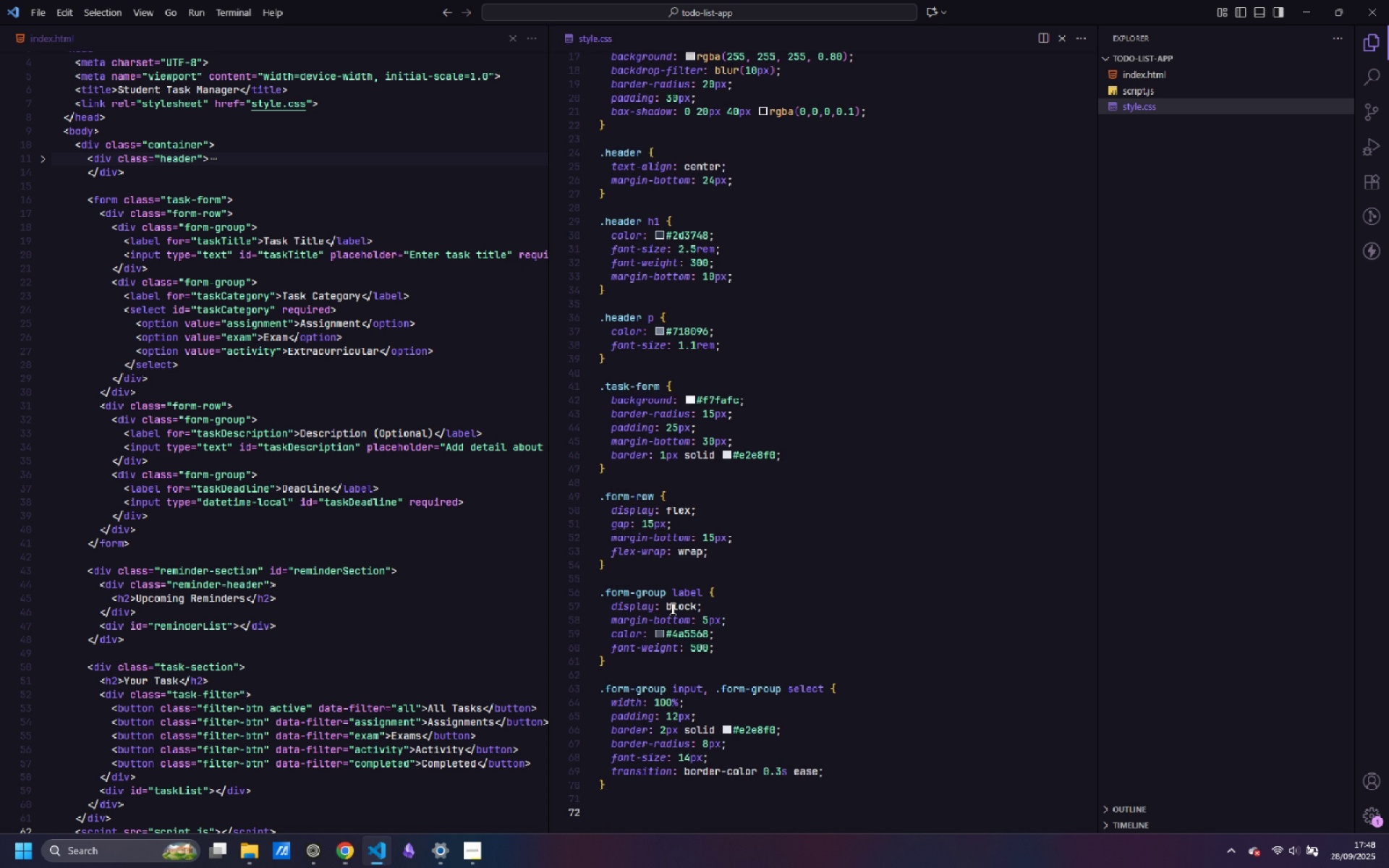 
type(.fr)
key(Backspace)
type(orm-group input:fo)
 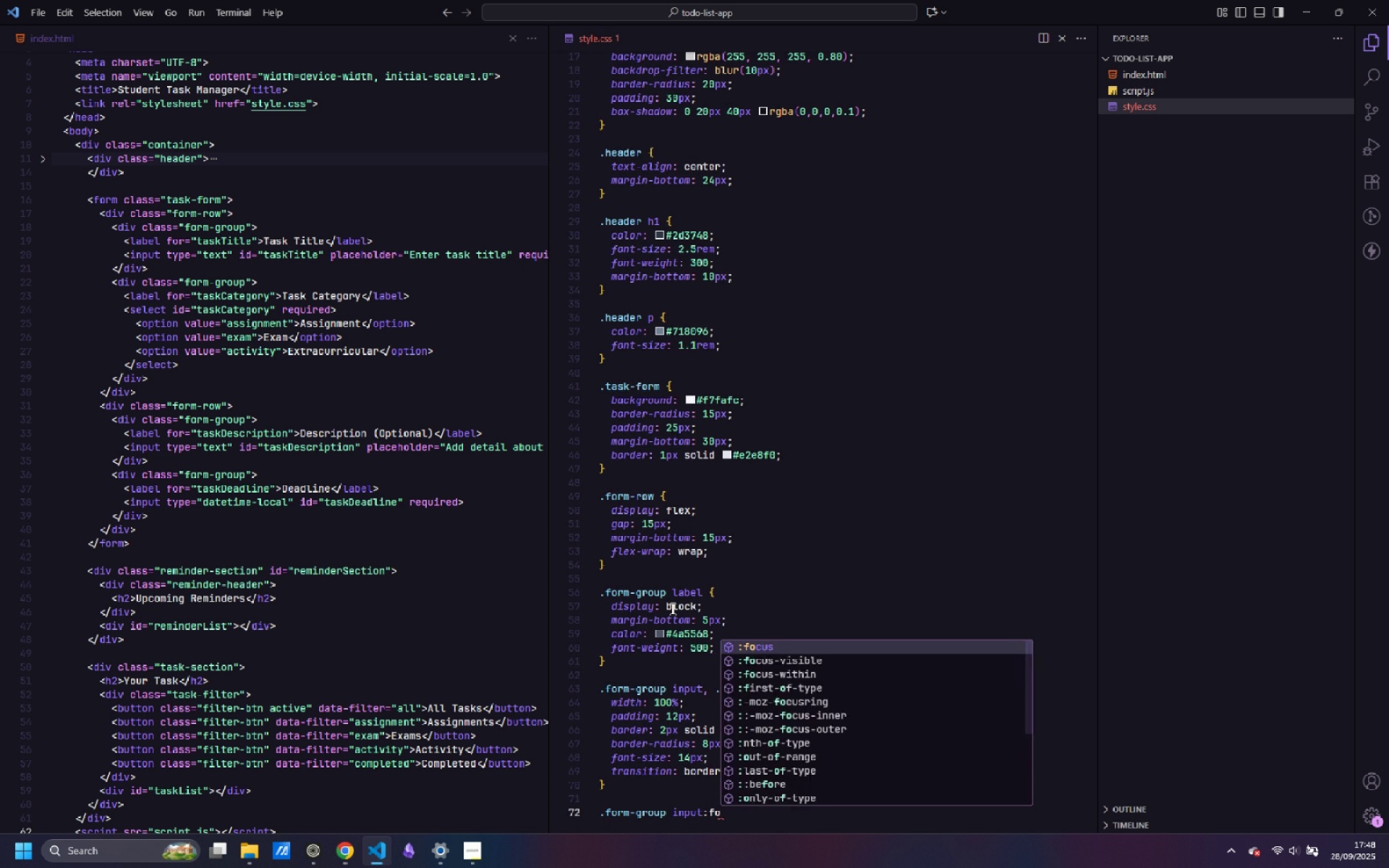 
key(Enter)
 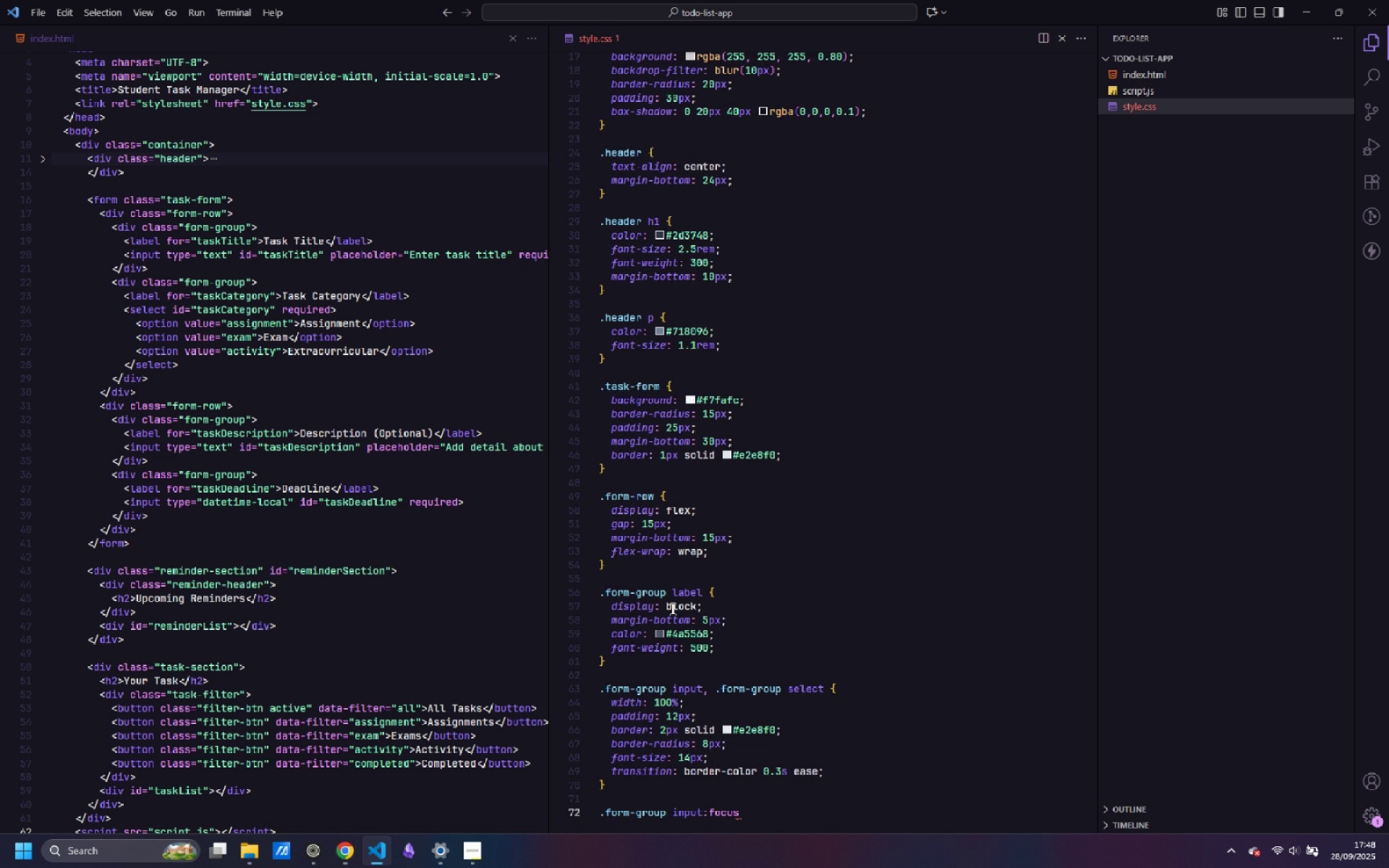 
type(, .form-group select:fo)
 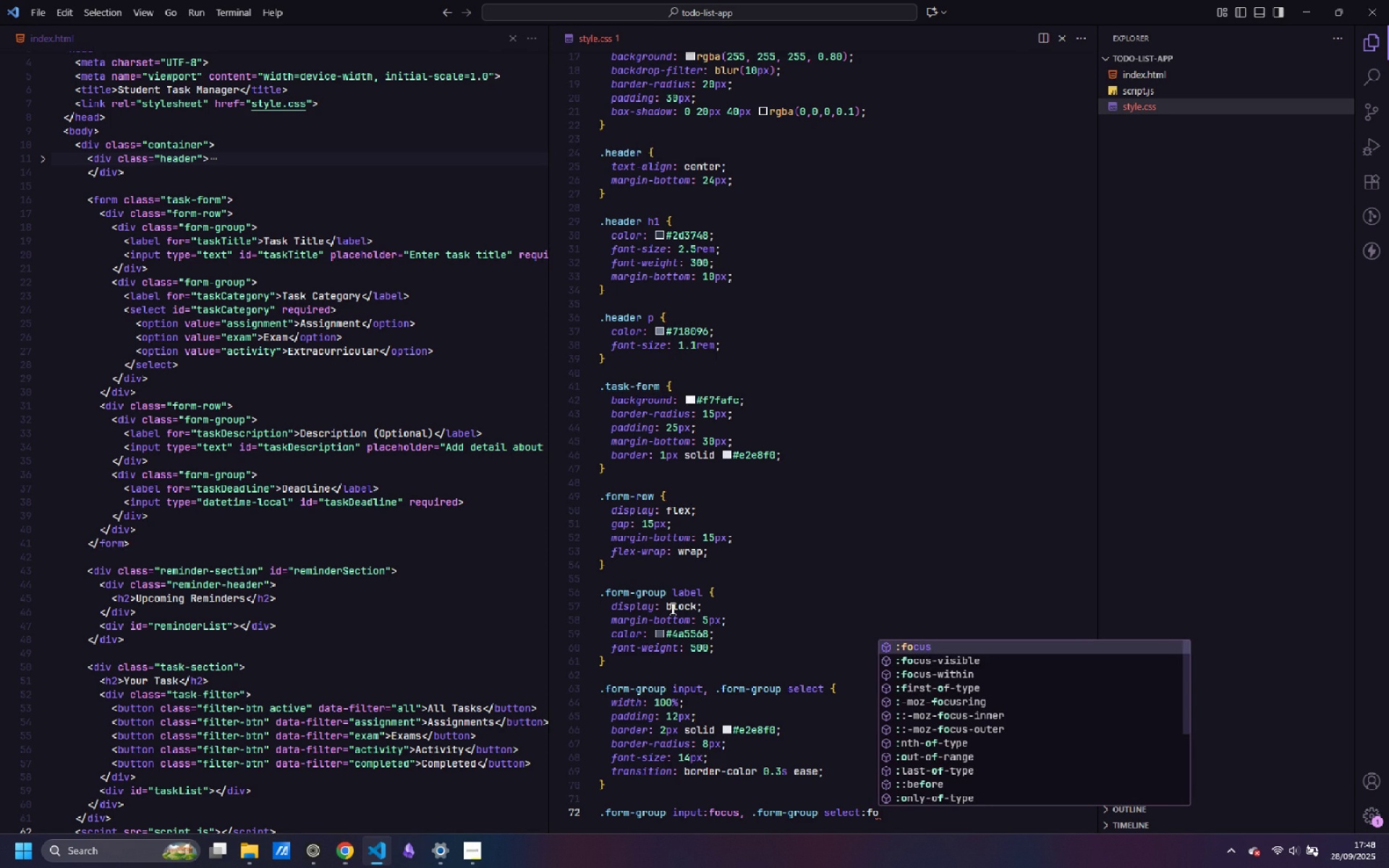 
key(Enter)
 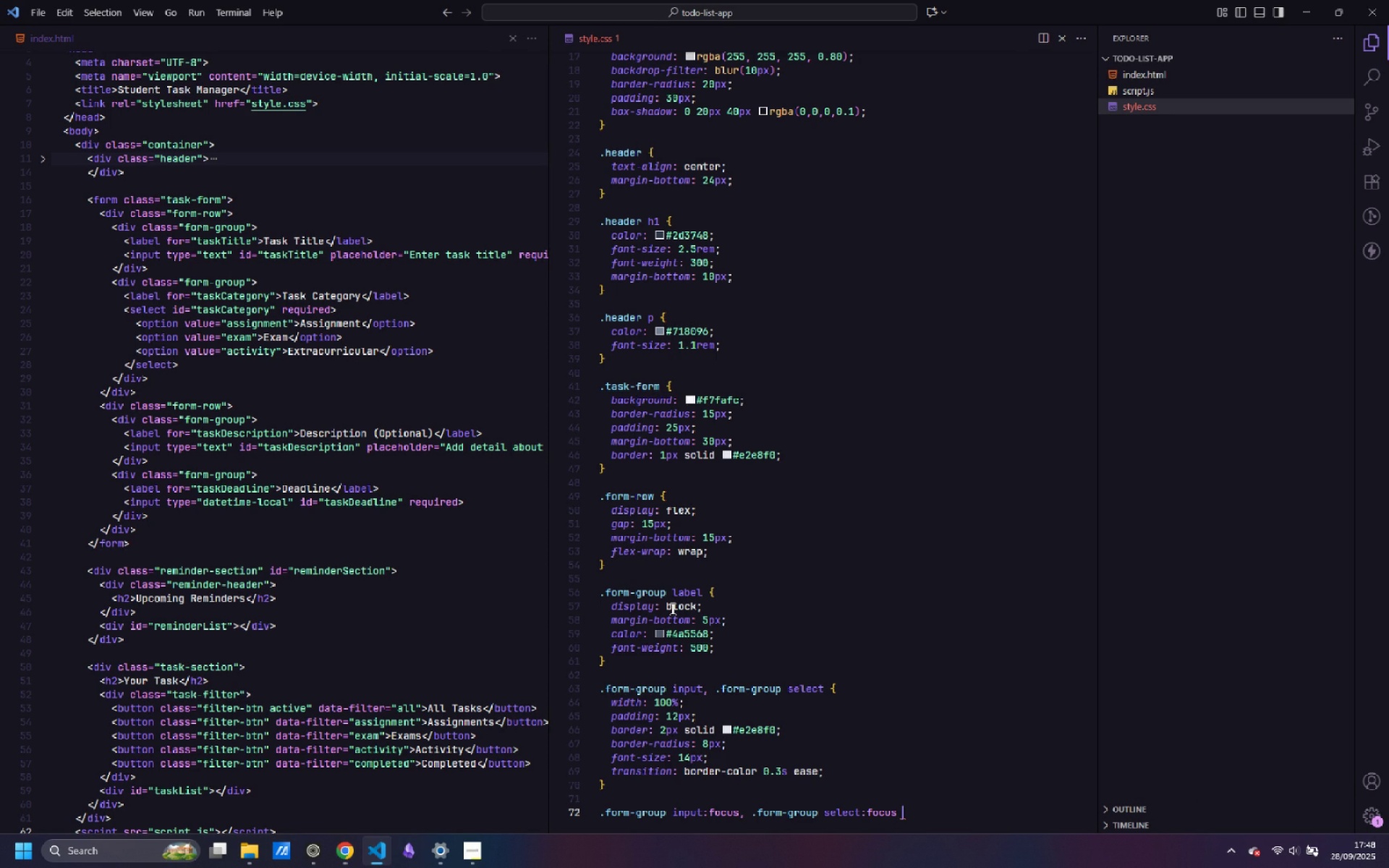 
key(Space)
 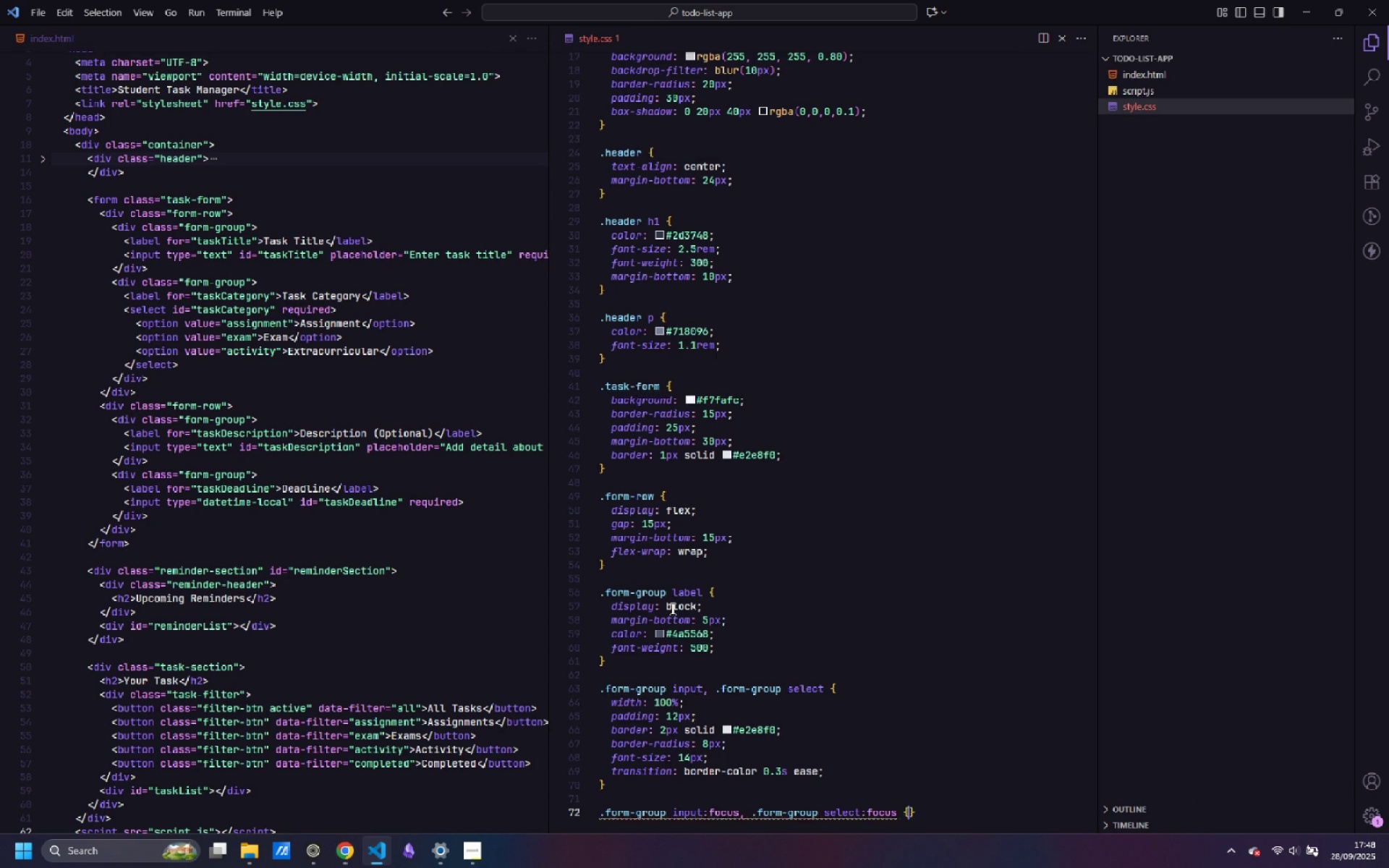 
key(Shift+ShiftLeft)
 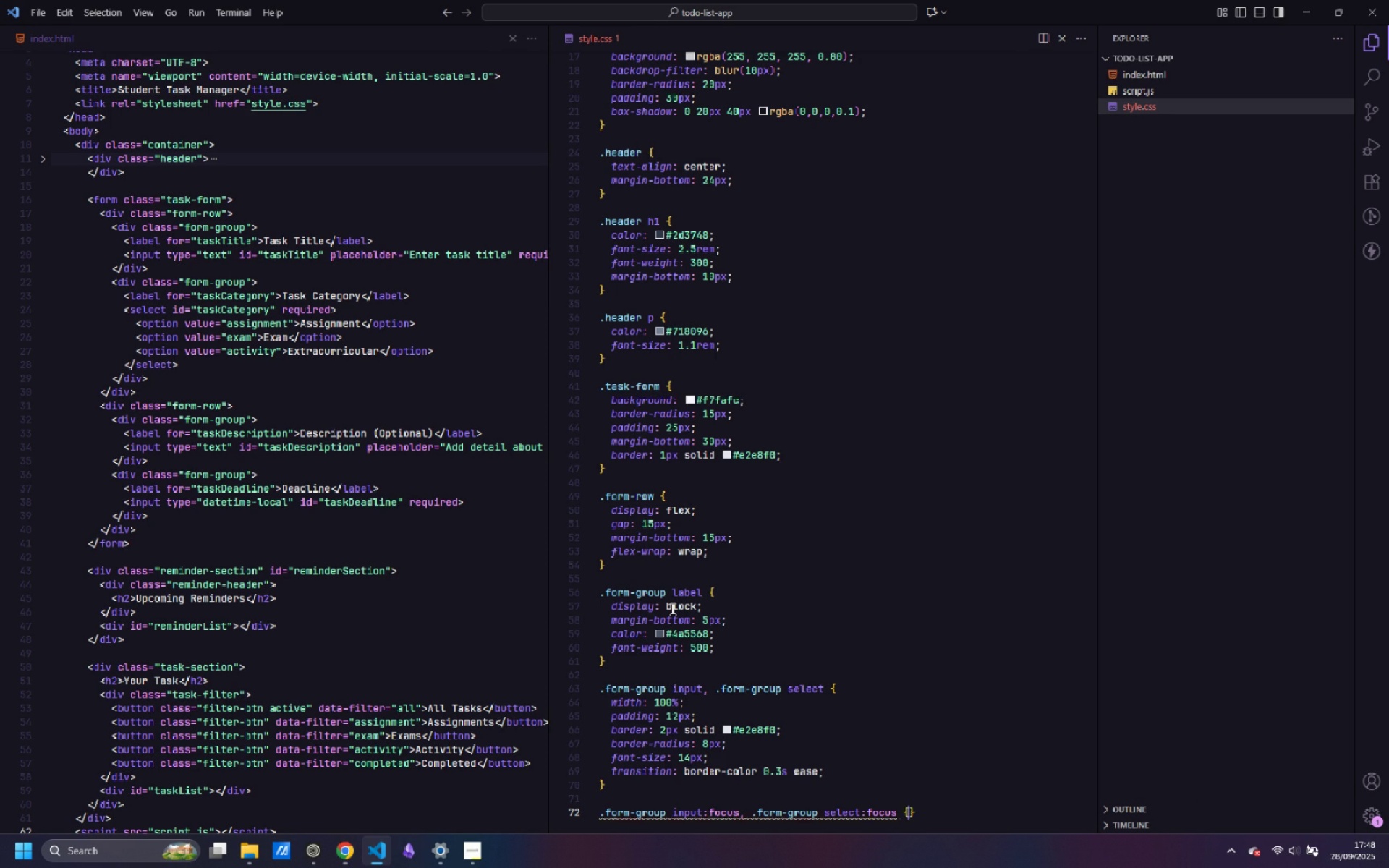 
key(Shift+BracketLeft)
 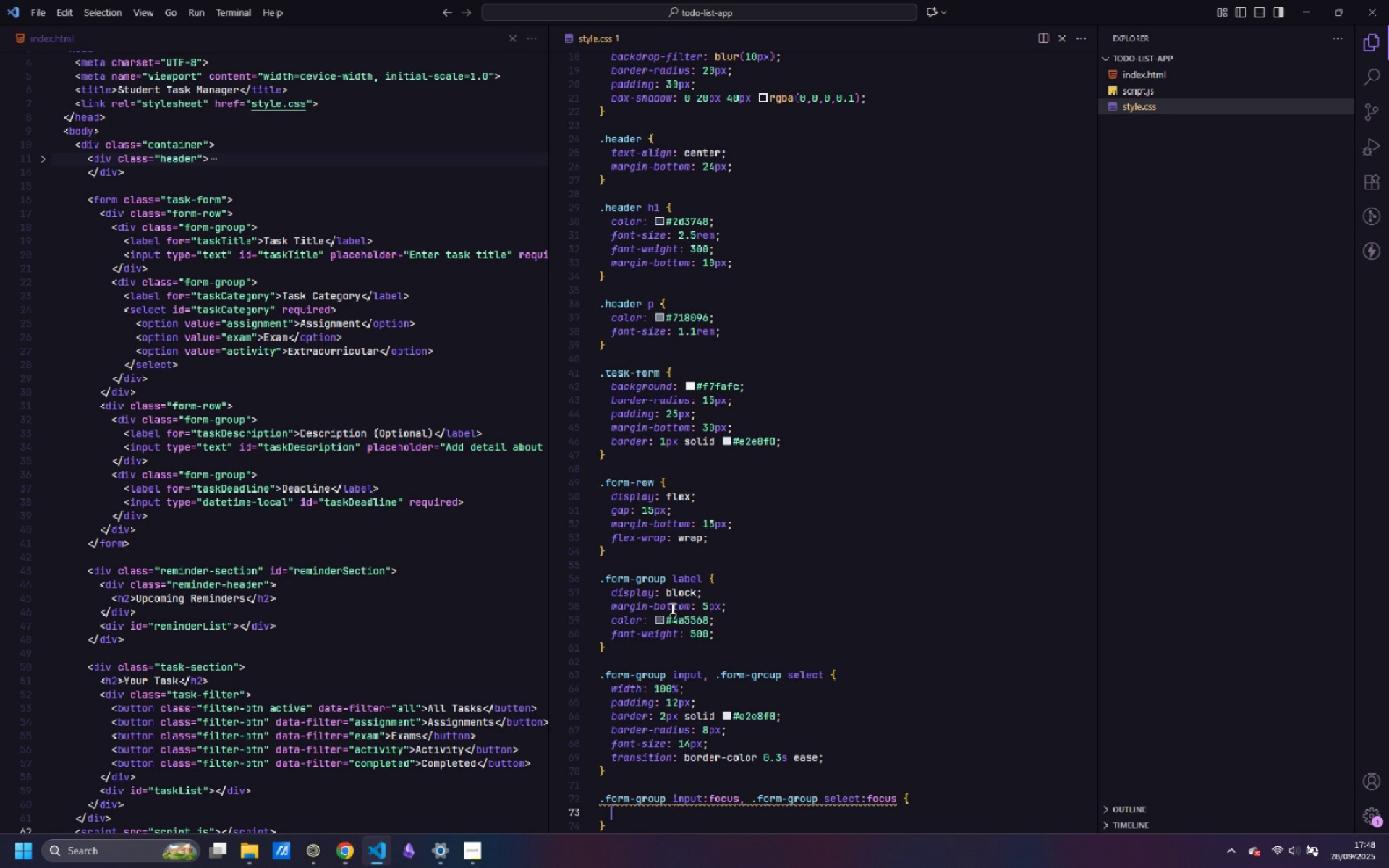 
key(Enter)
 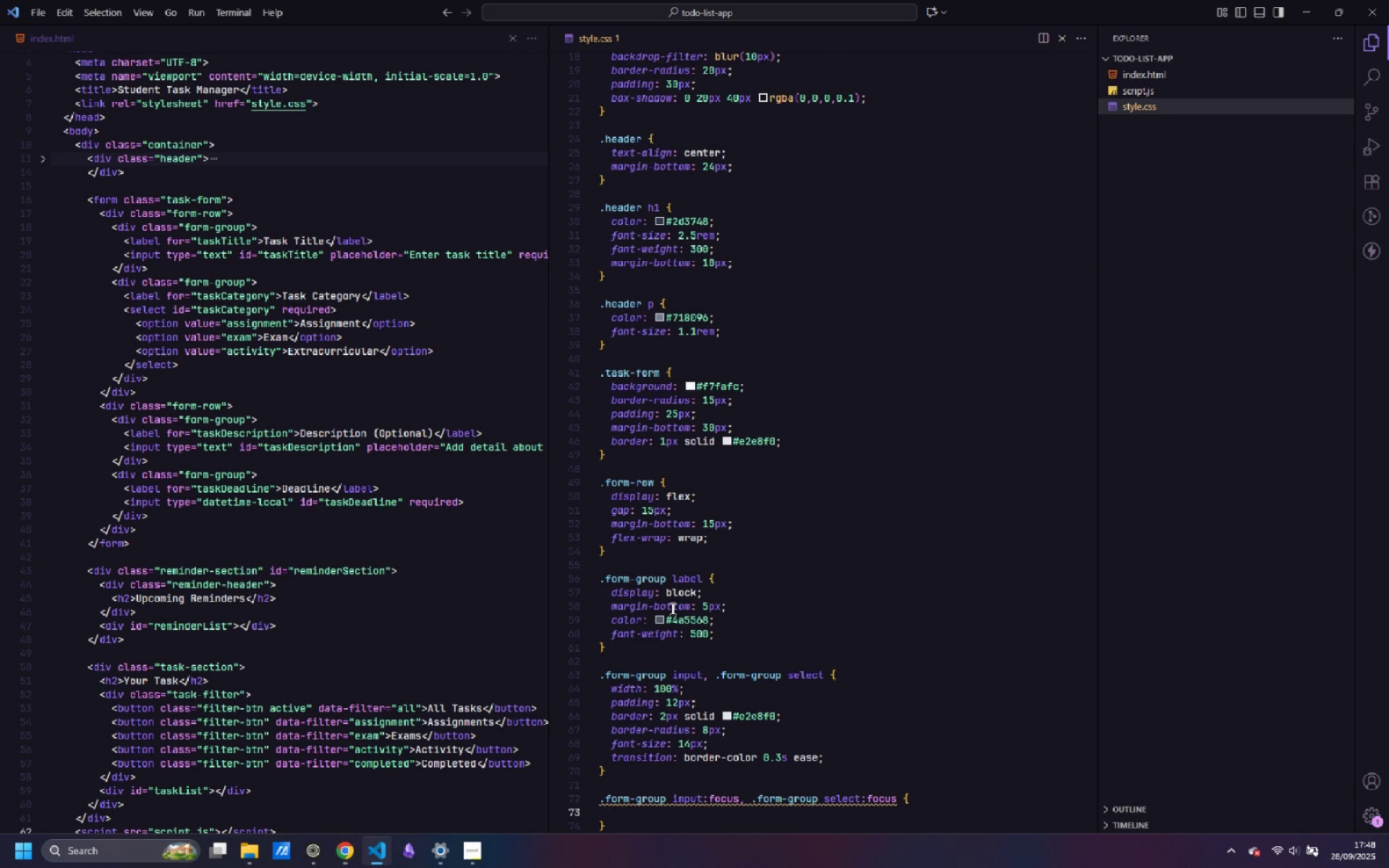 
type(outline: none;)
 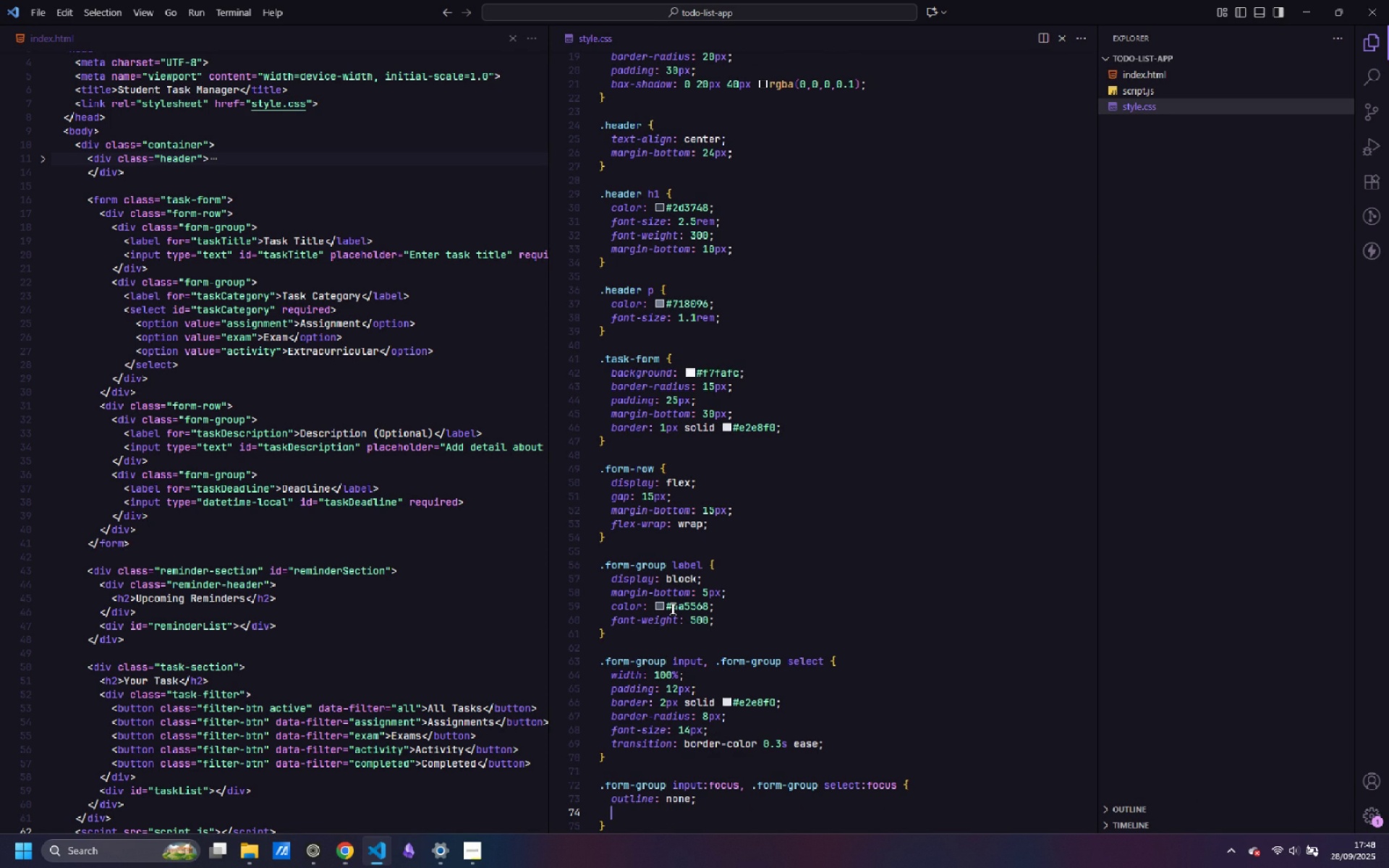 
key(Enter)
 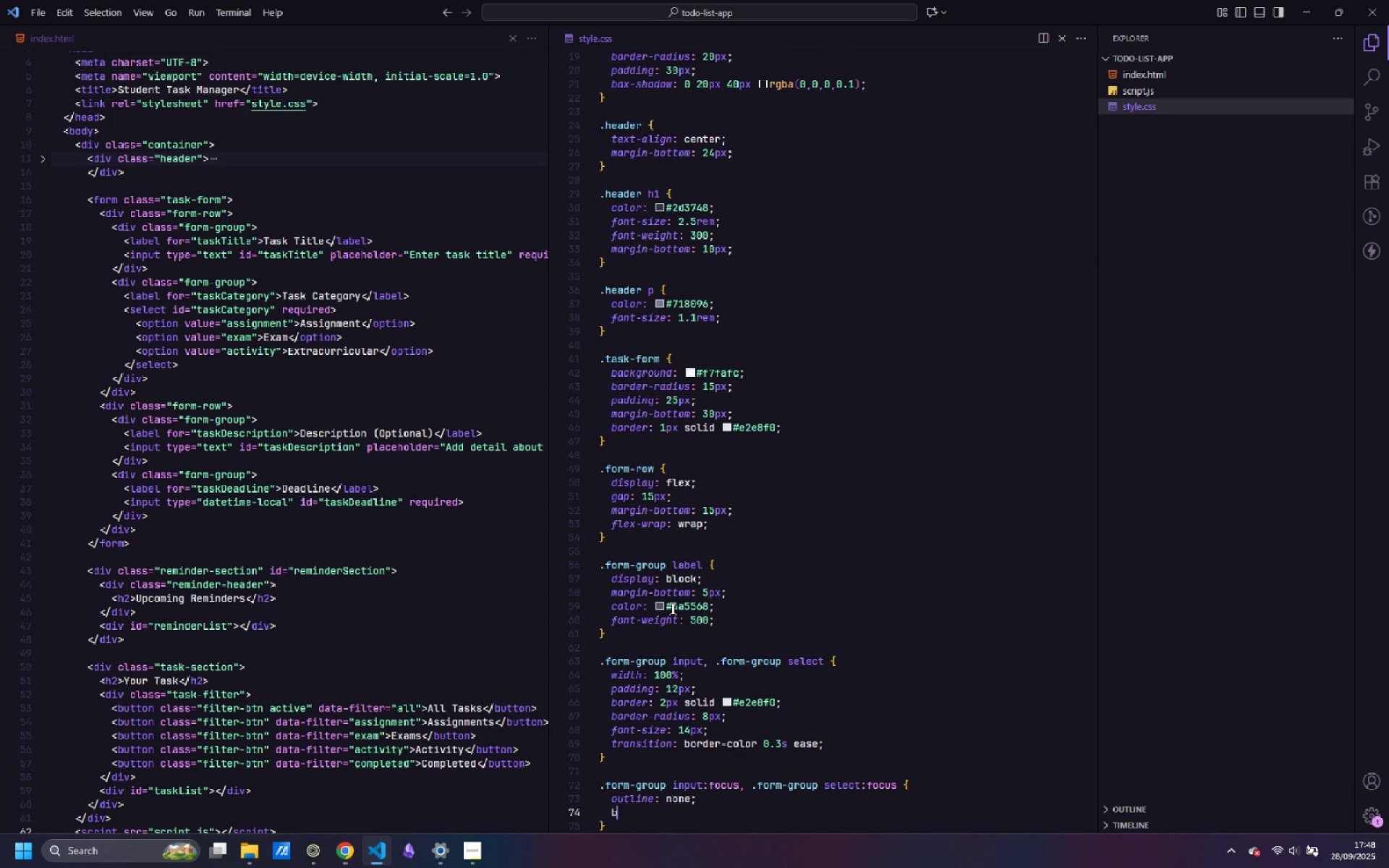 
type(border-color: #667eea;)